 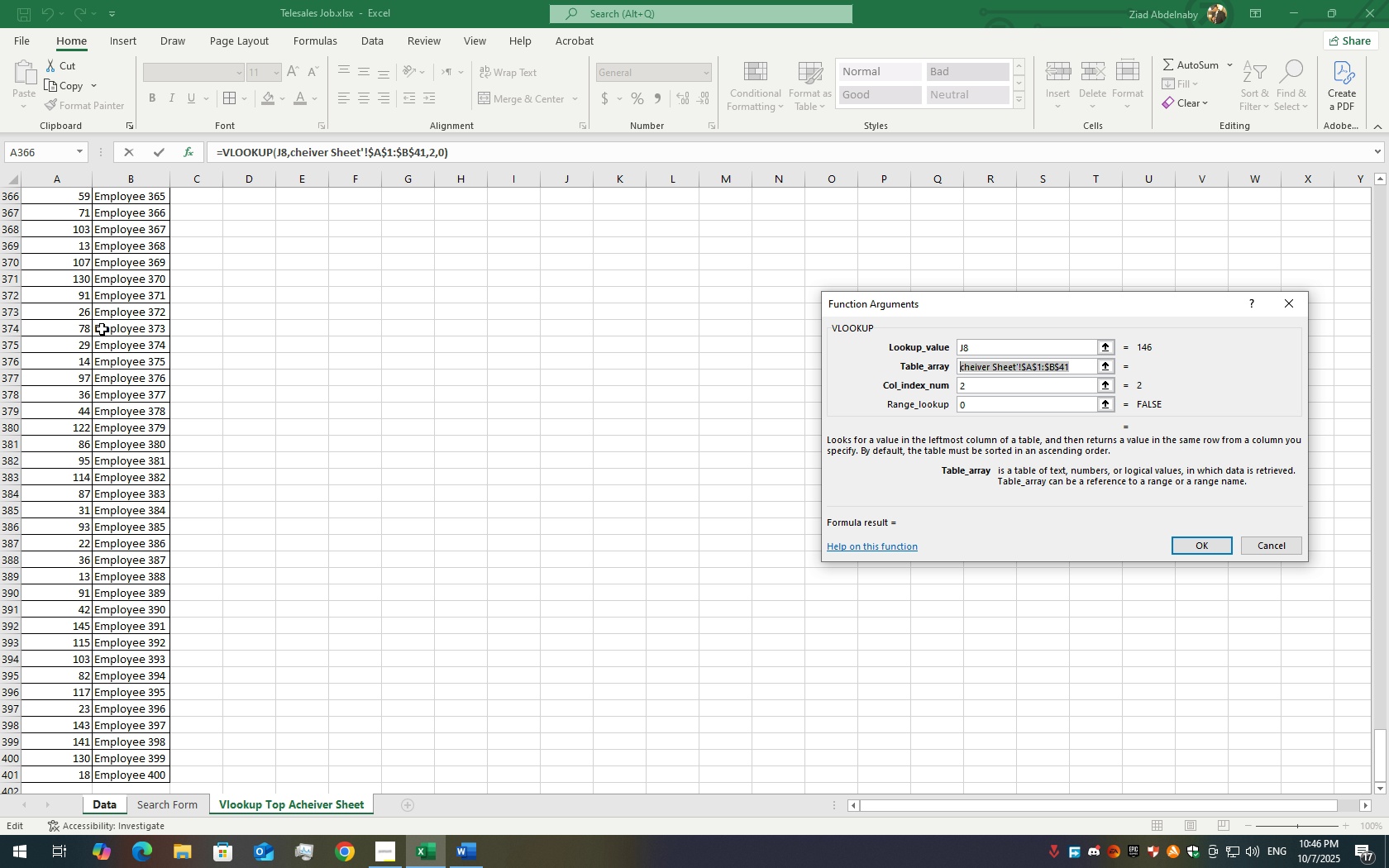 
scroll: coordinate [134, 369], scroll_direction: up, amount: 13.0
 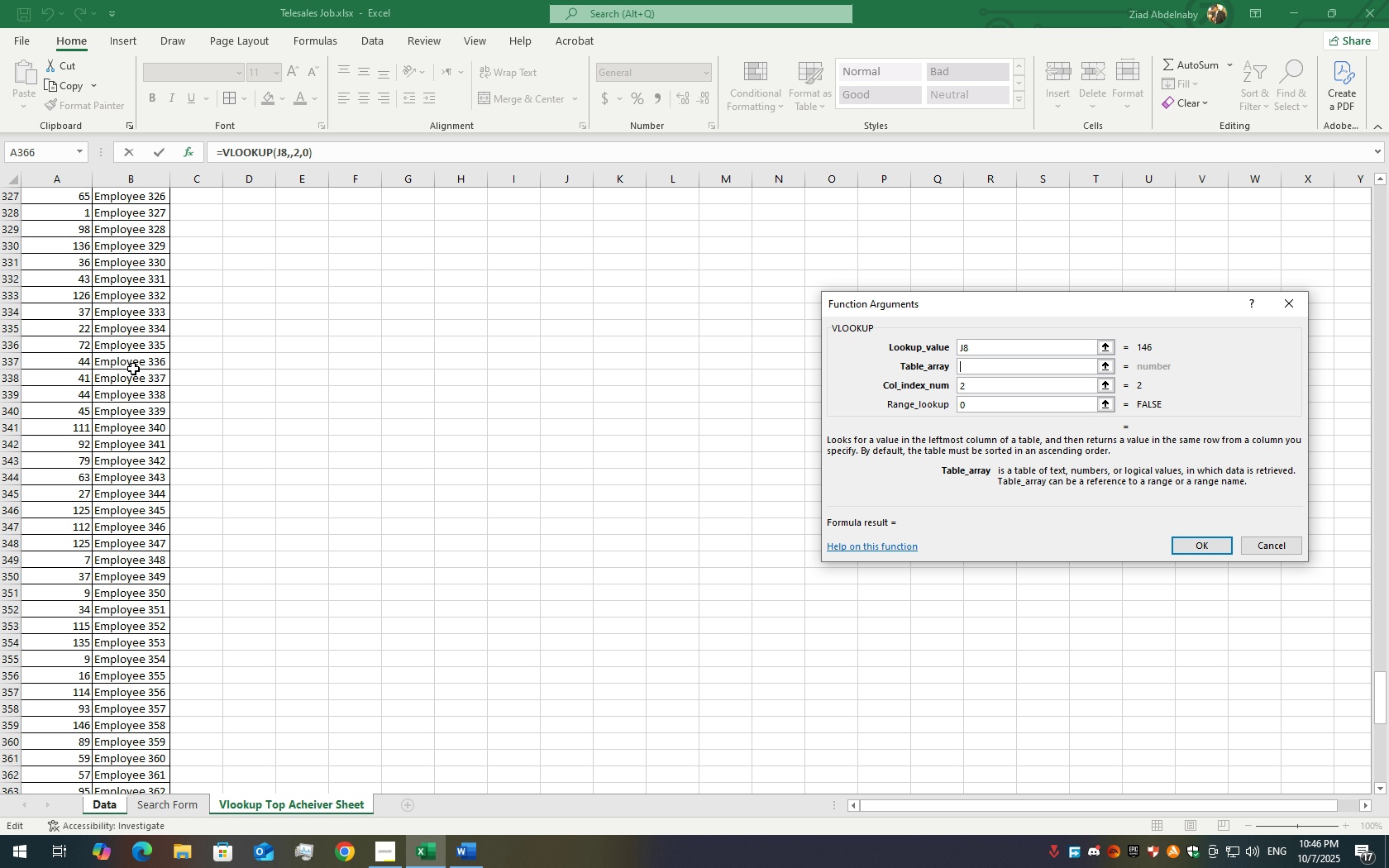 
key(Backspace)
 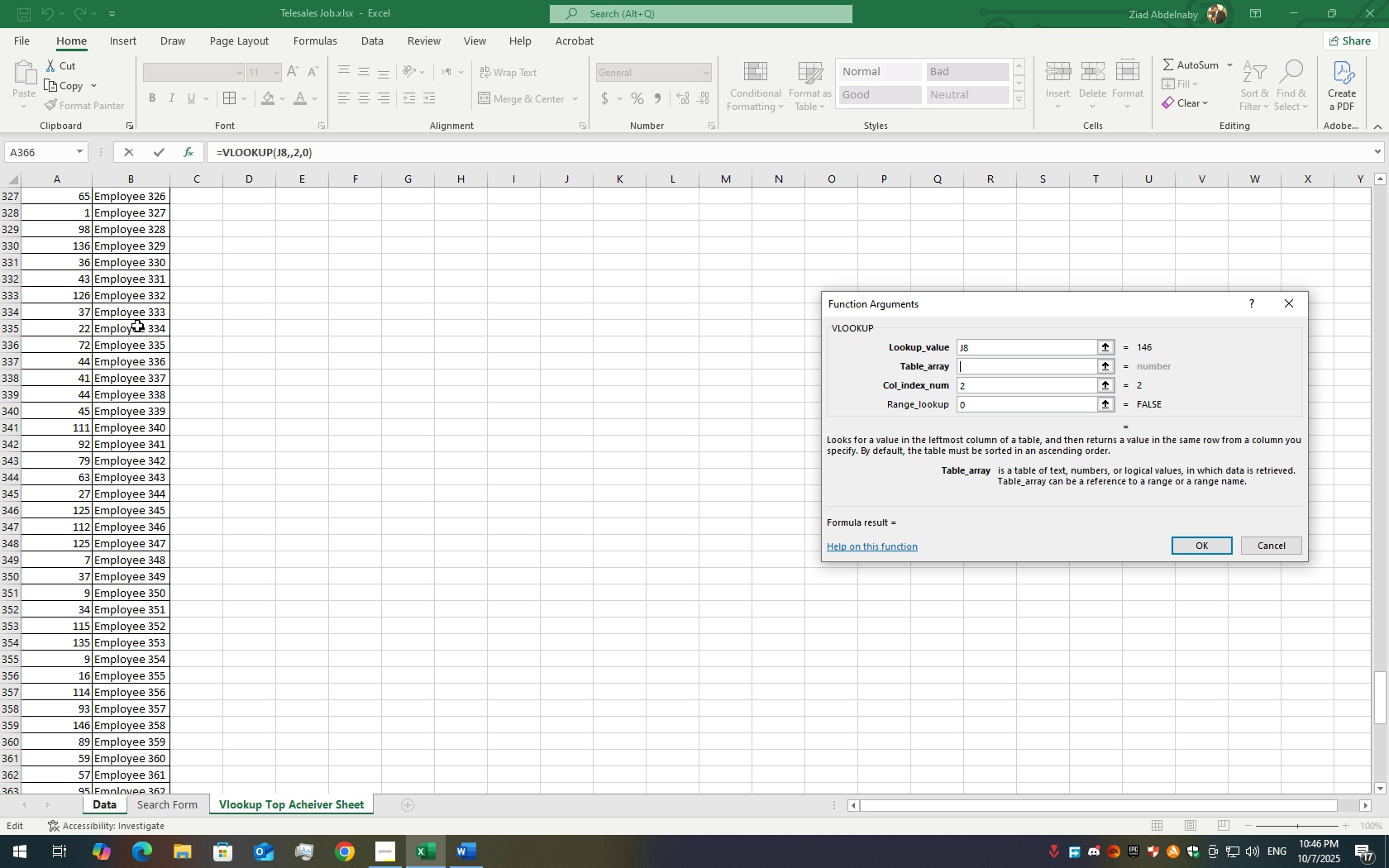 
scroll: coordinate [139, 408], scroll_direction: up, amount: 114.0
 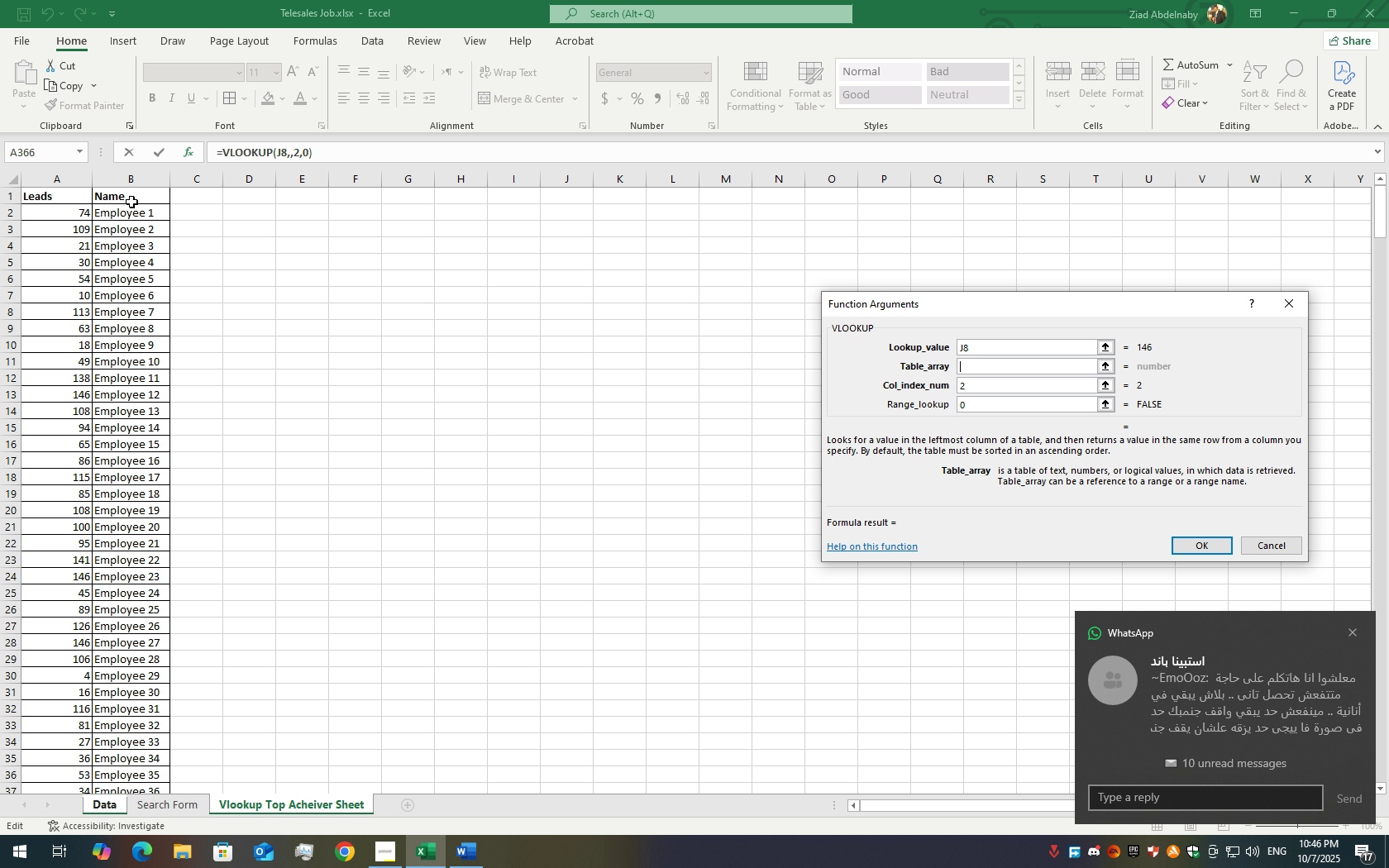 
left_click([131, 198])